 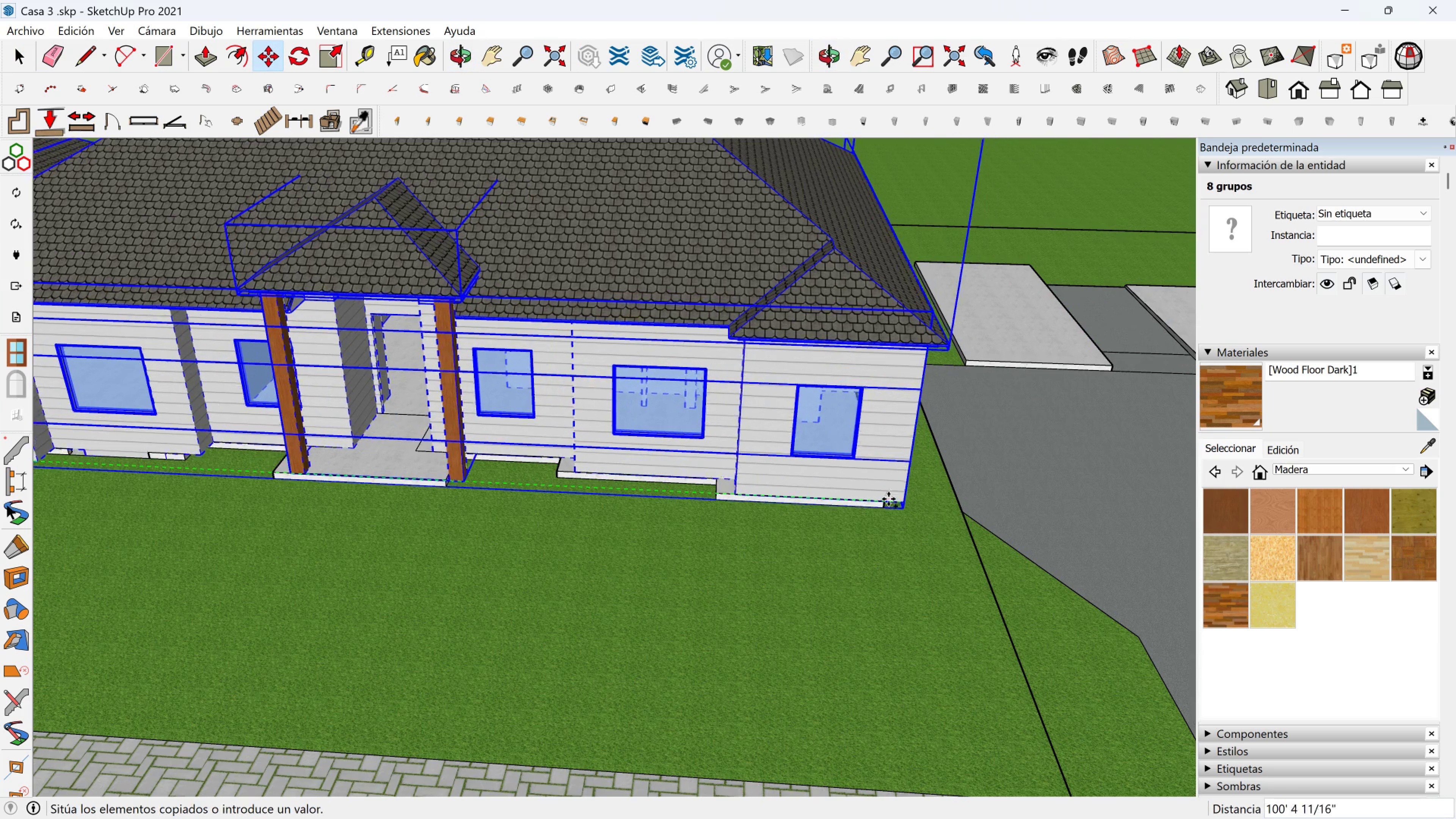 
left_click([881, 500])
 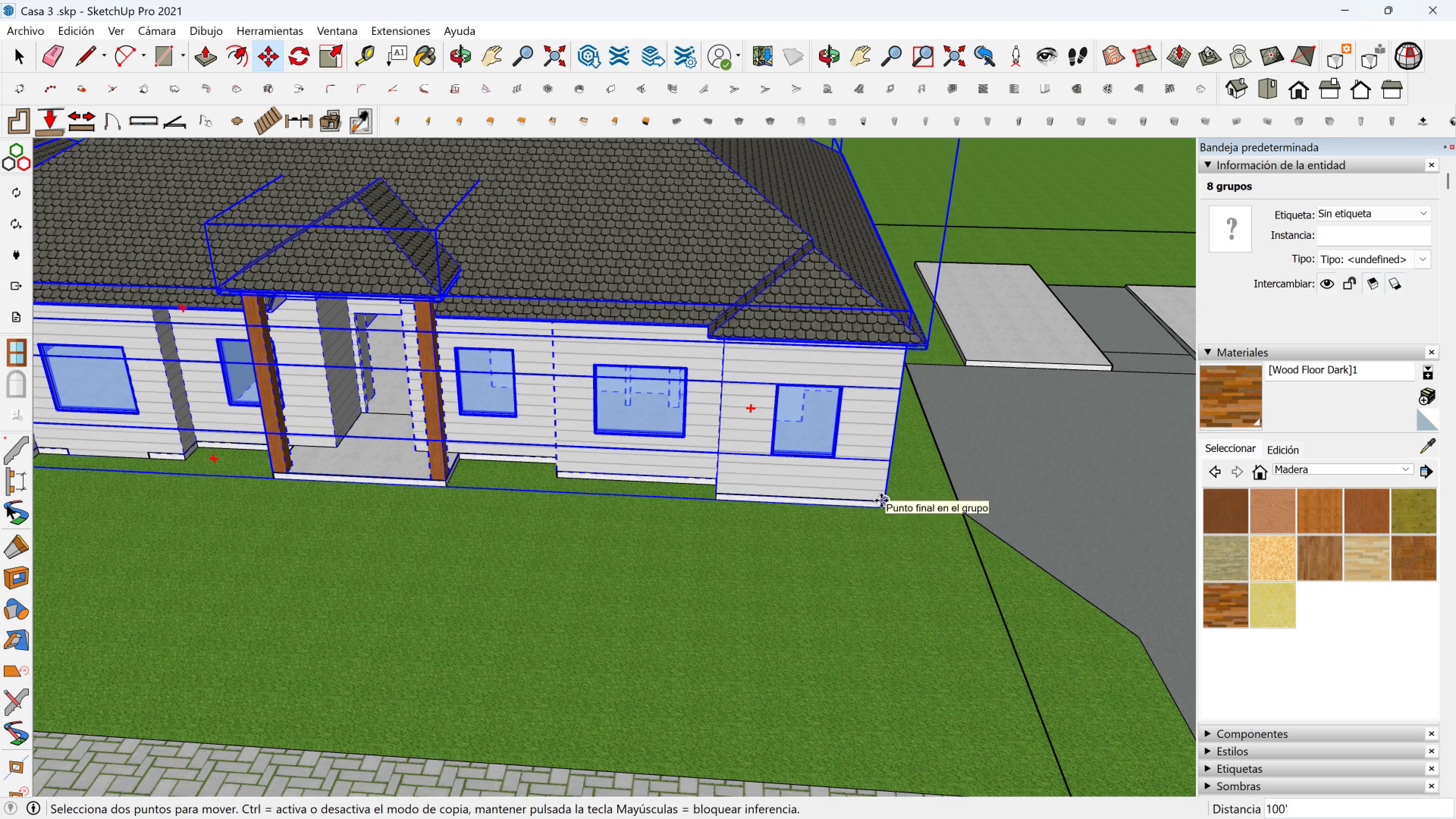 
key(Control+ControlLeft)
 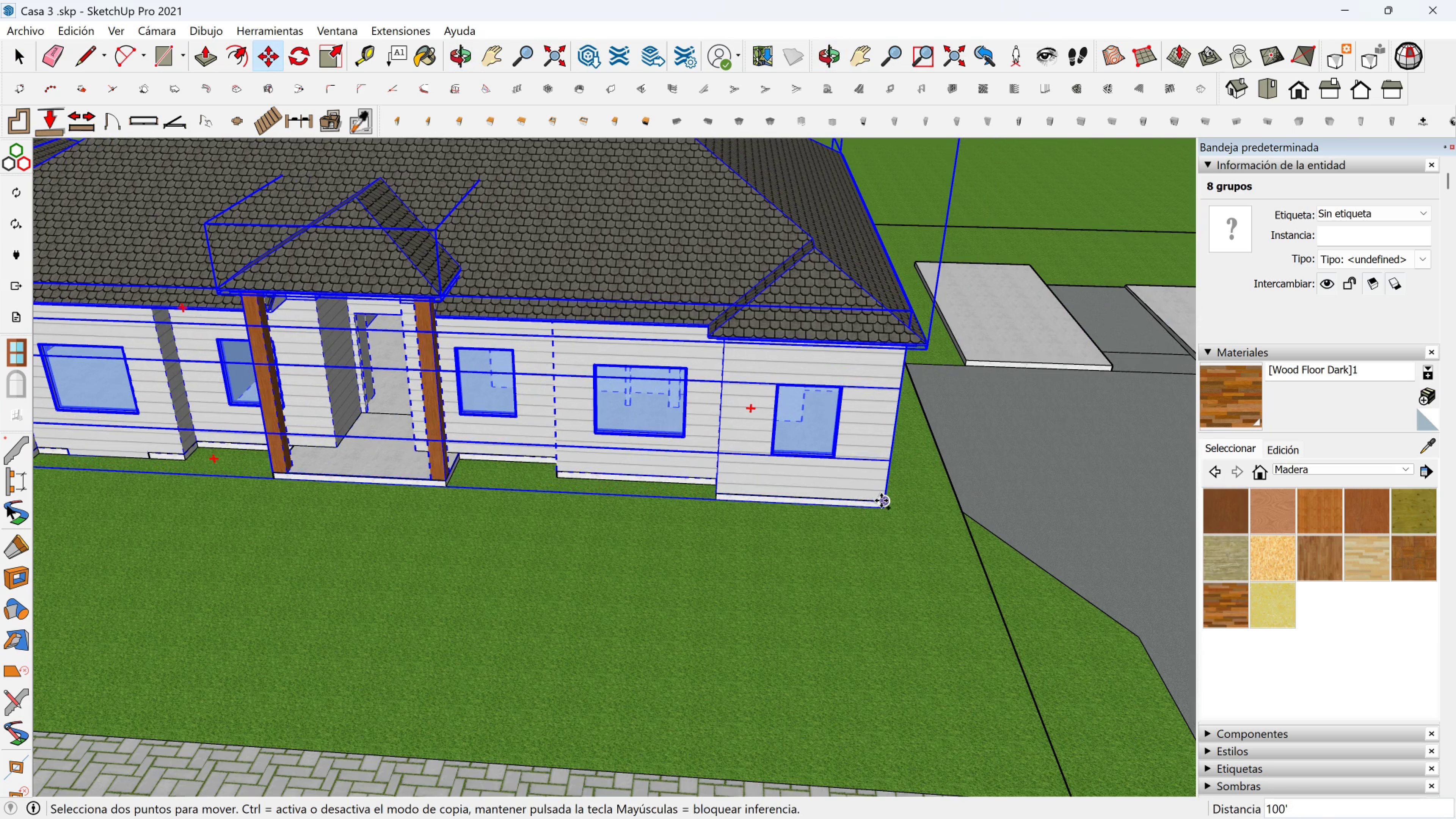 
double_click([881, 500])
 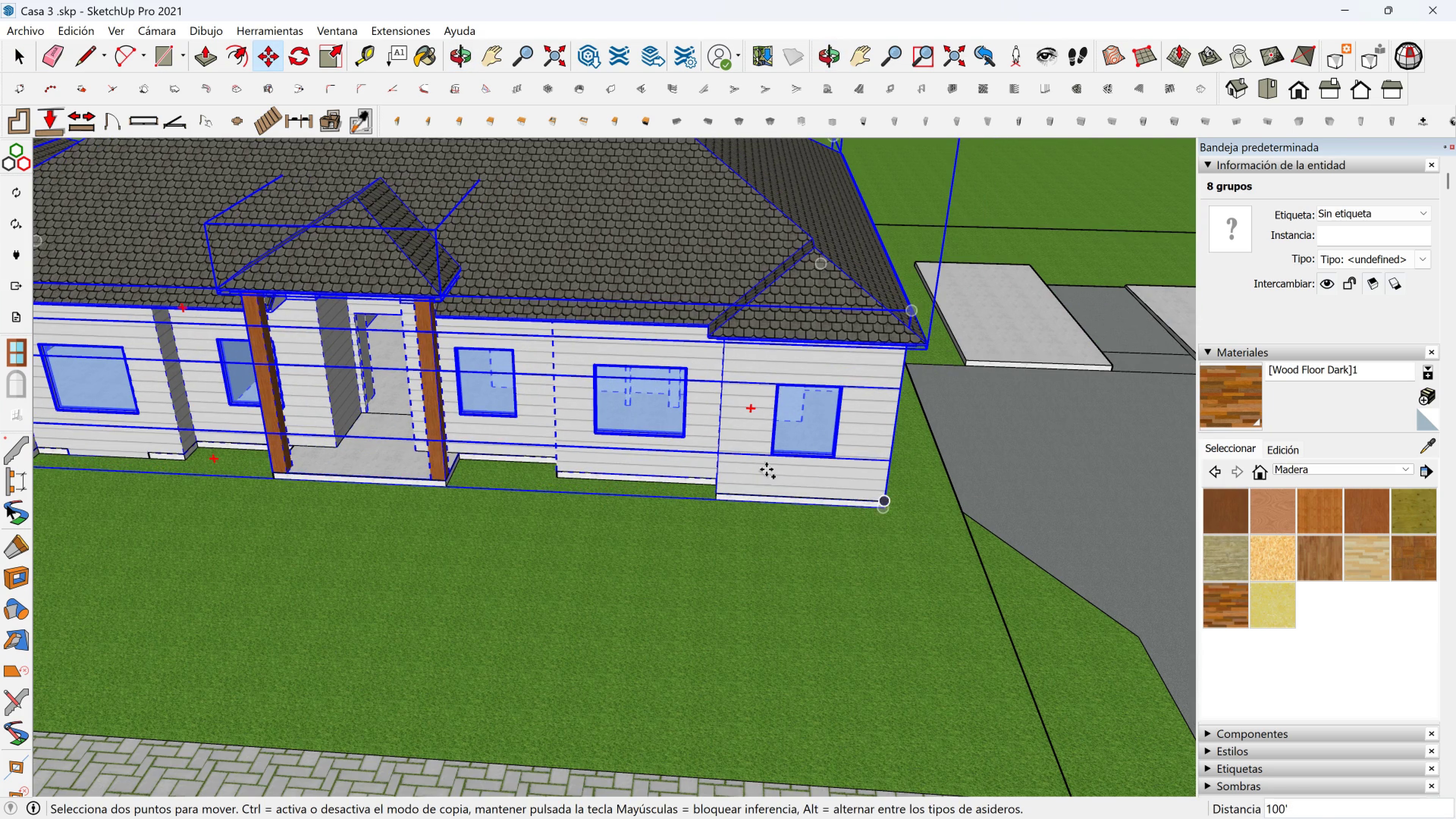 
scroll: coordinate [539, 408], scroll_direction: down, amount: 11.0